 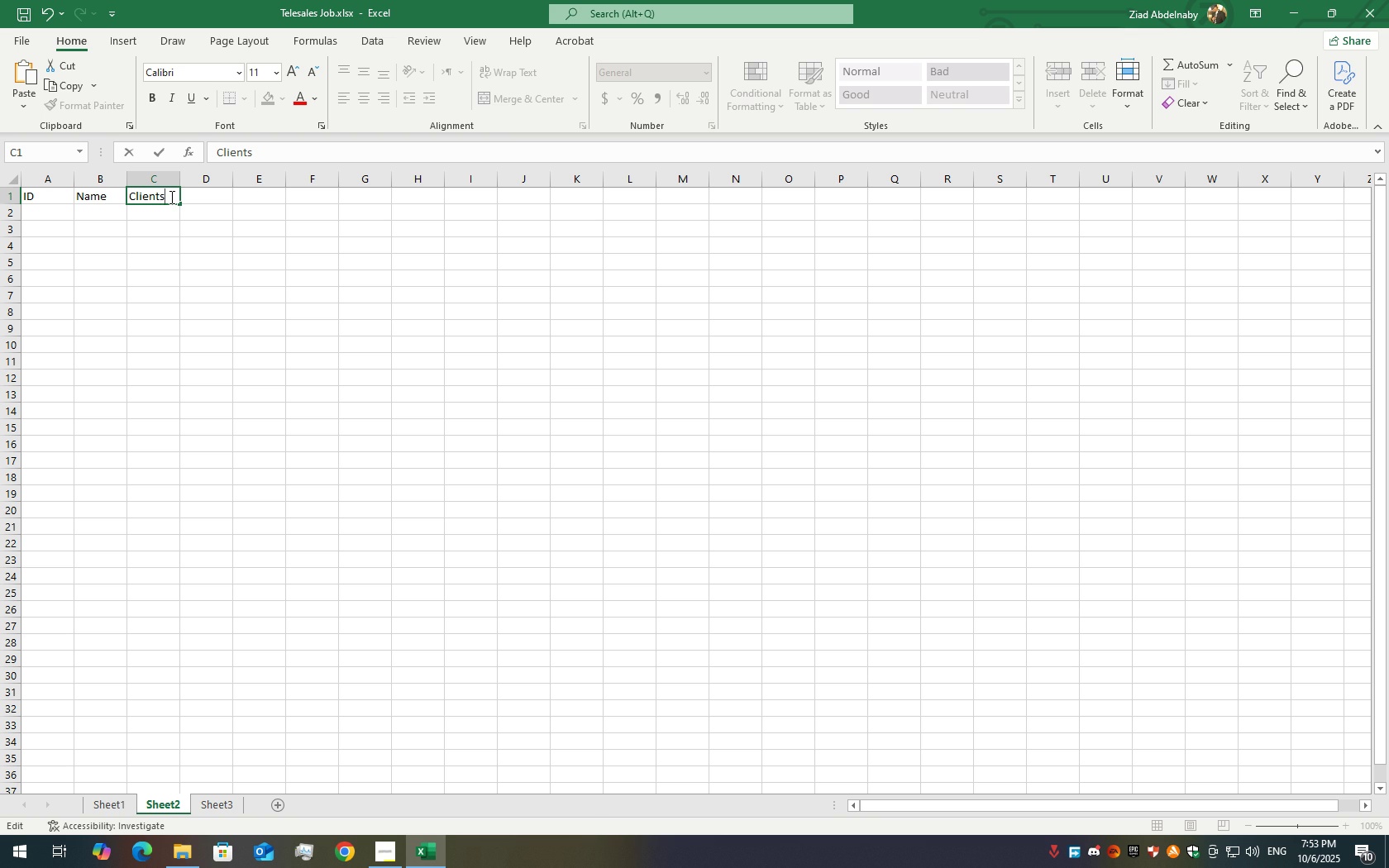 
key(Space)
 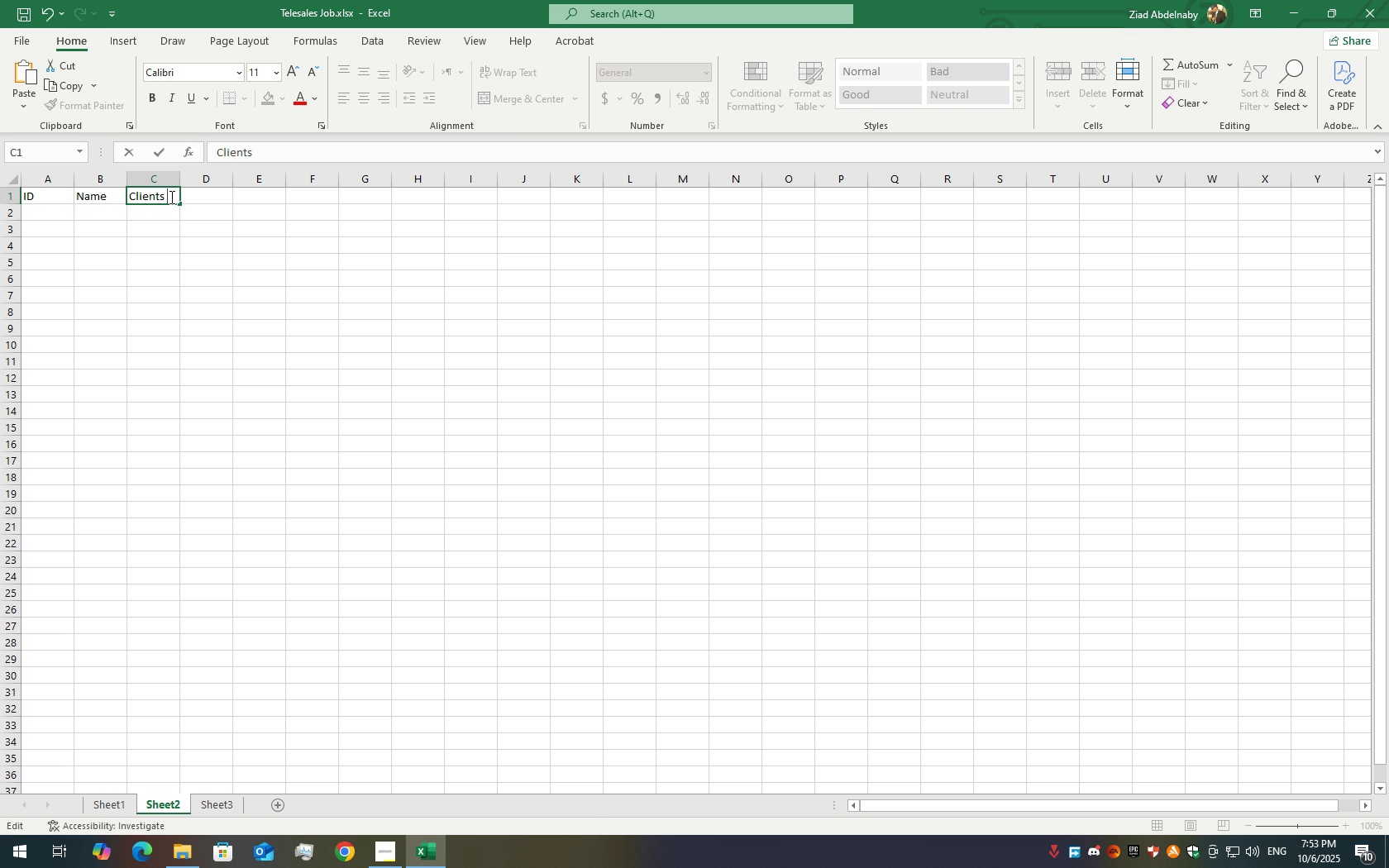 
key(Backspace)
 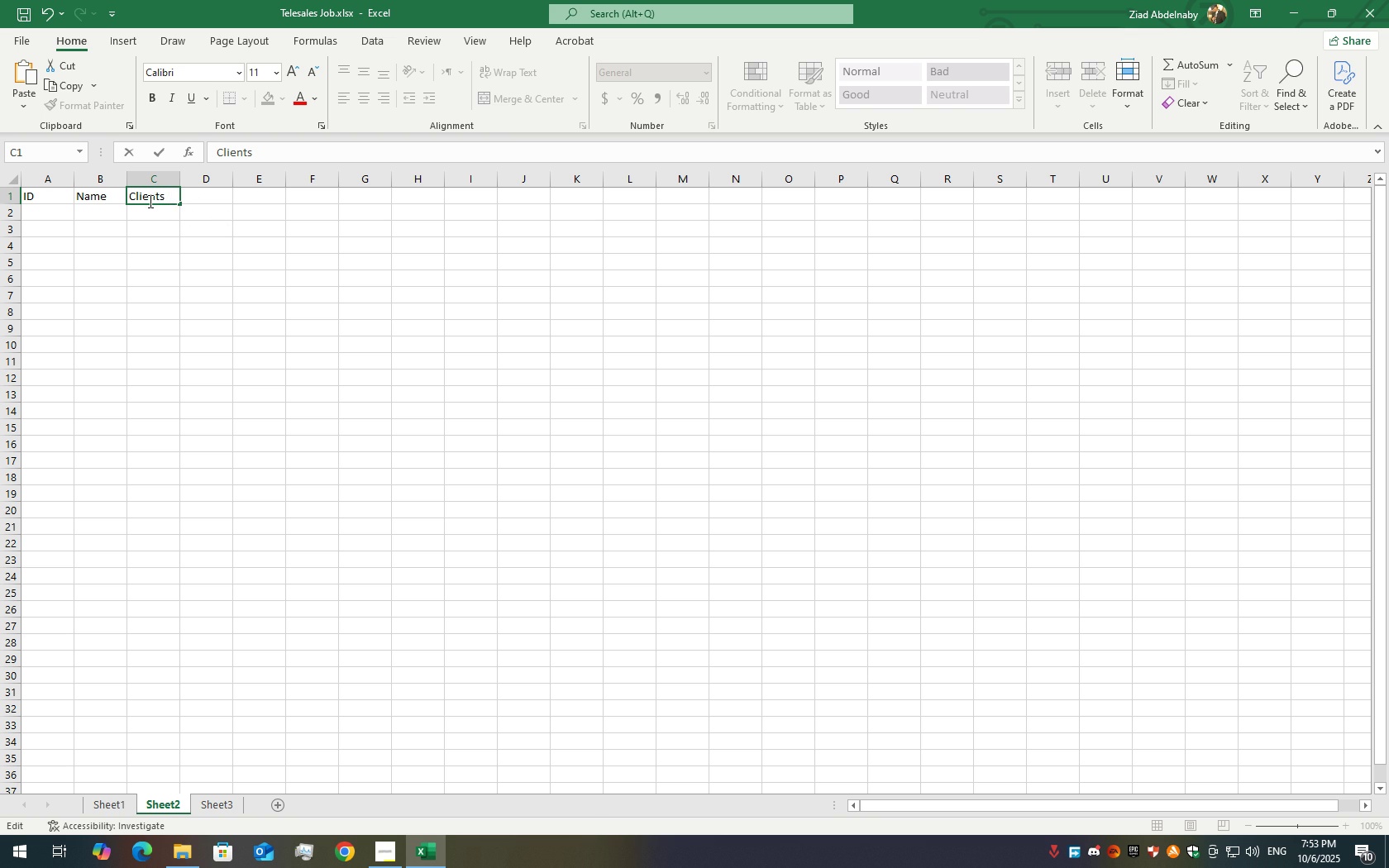 
double_click([152, 192])
 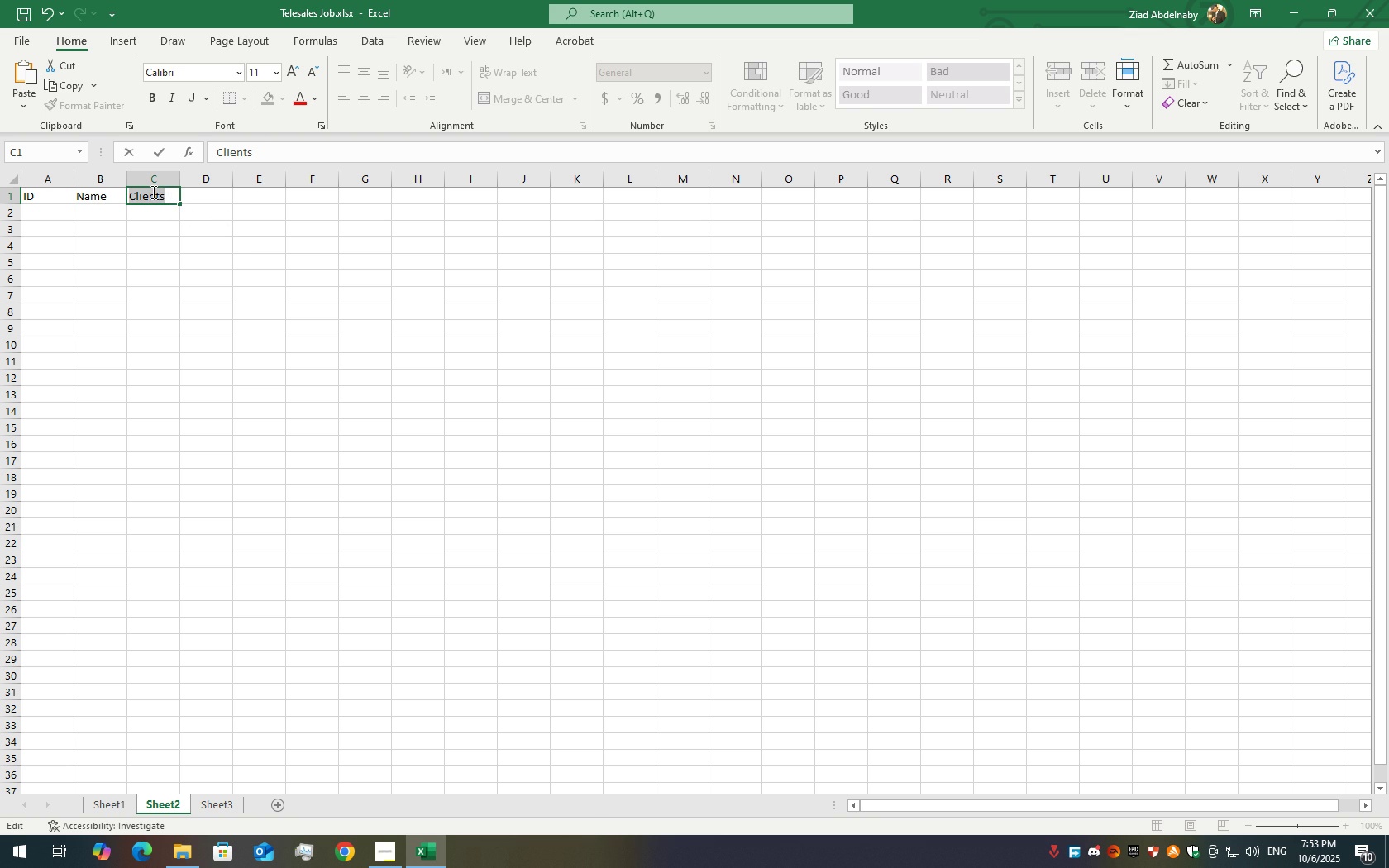 
triple_click([152, 192])